 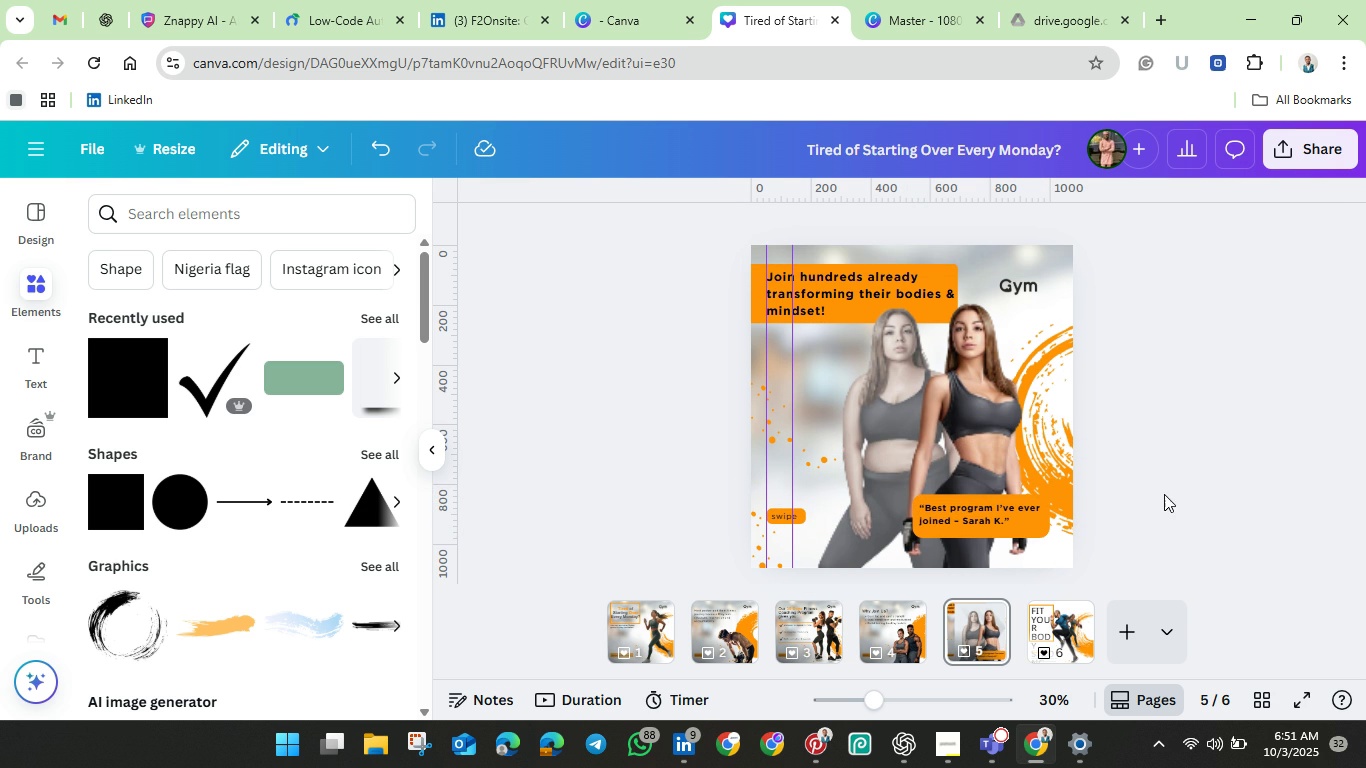 
left_click([1215, 359])
 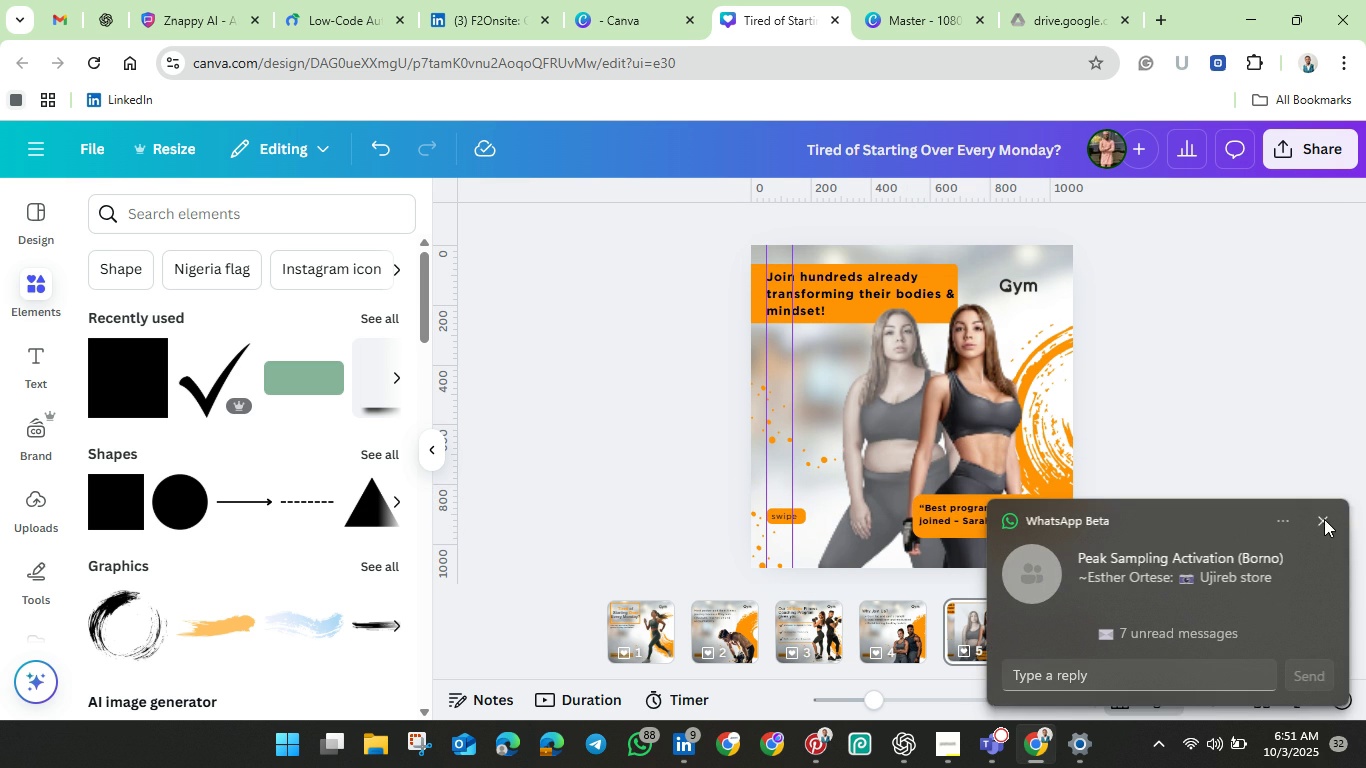 
left_click([1324, 519])
 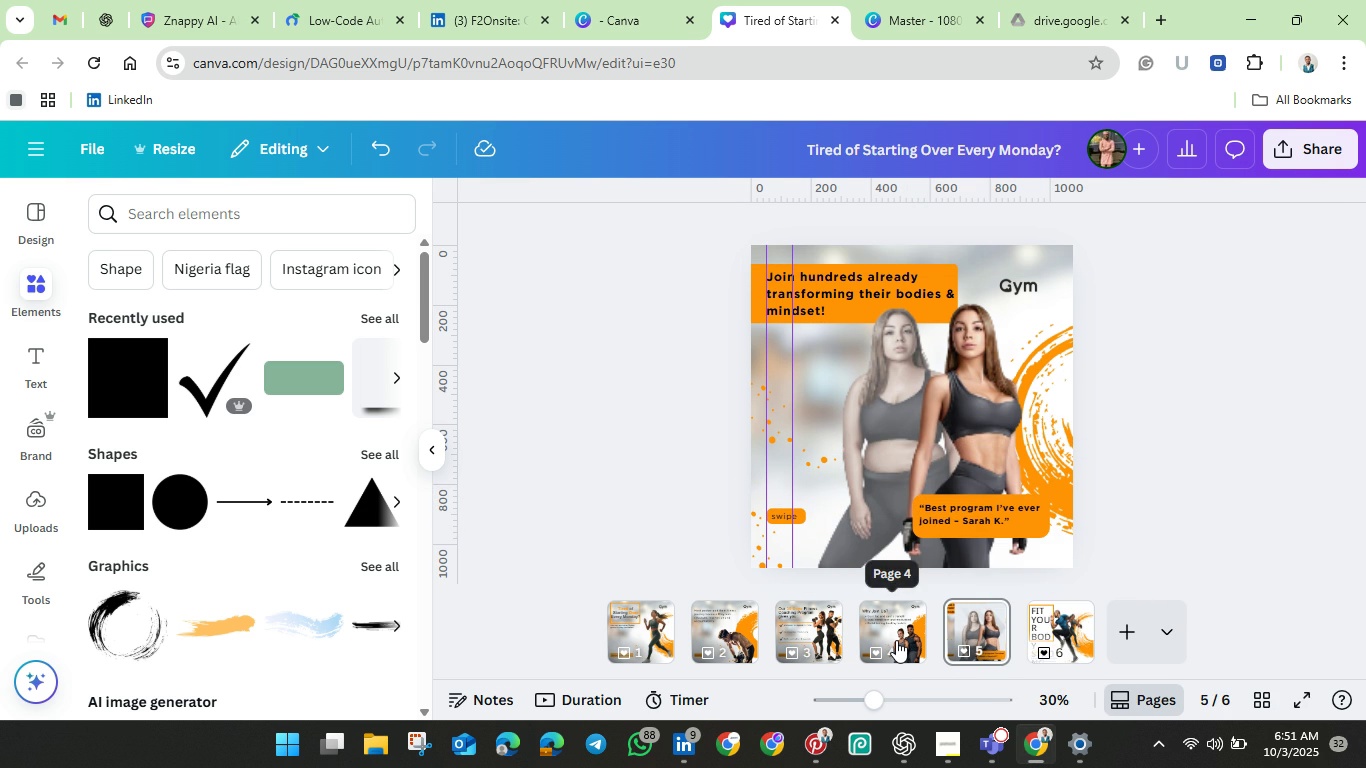 
left_click([896, 640])
 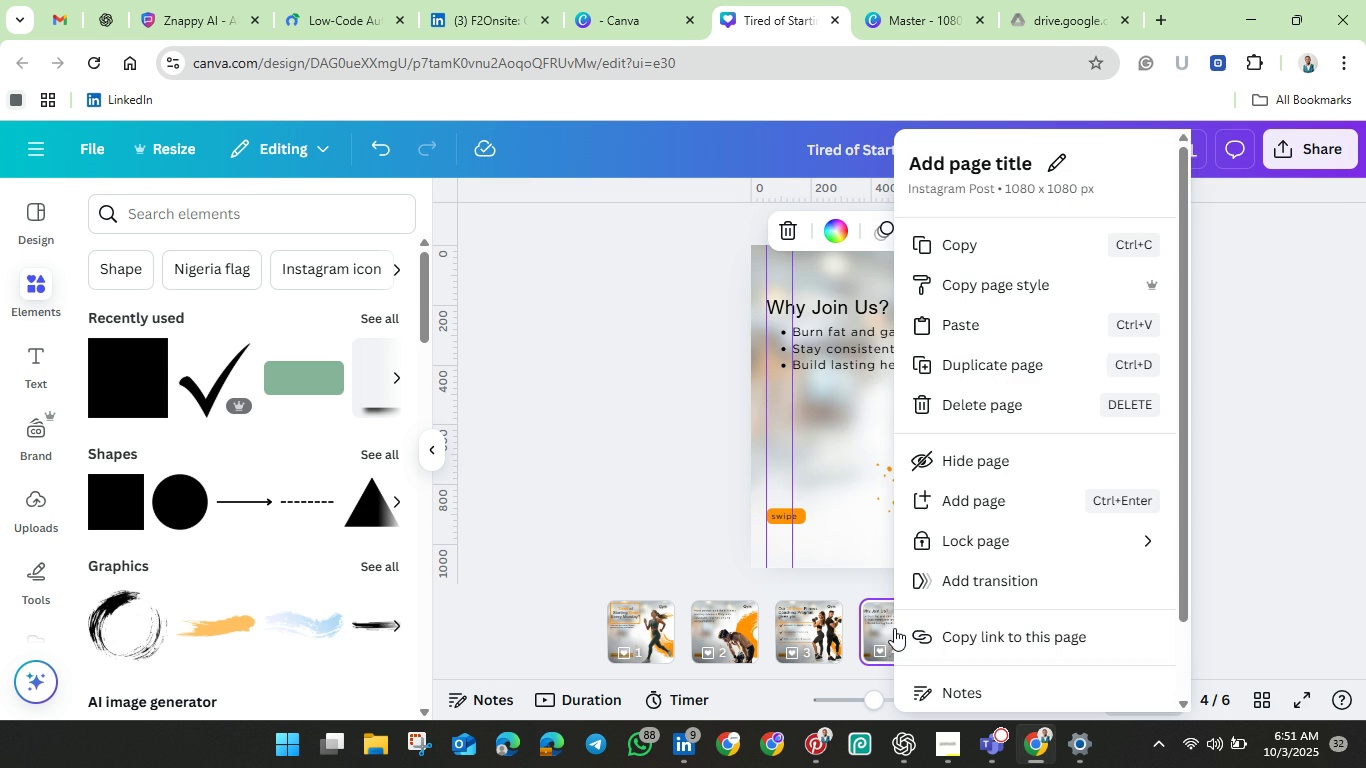 
right_click([894, 628])
 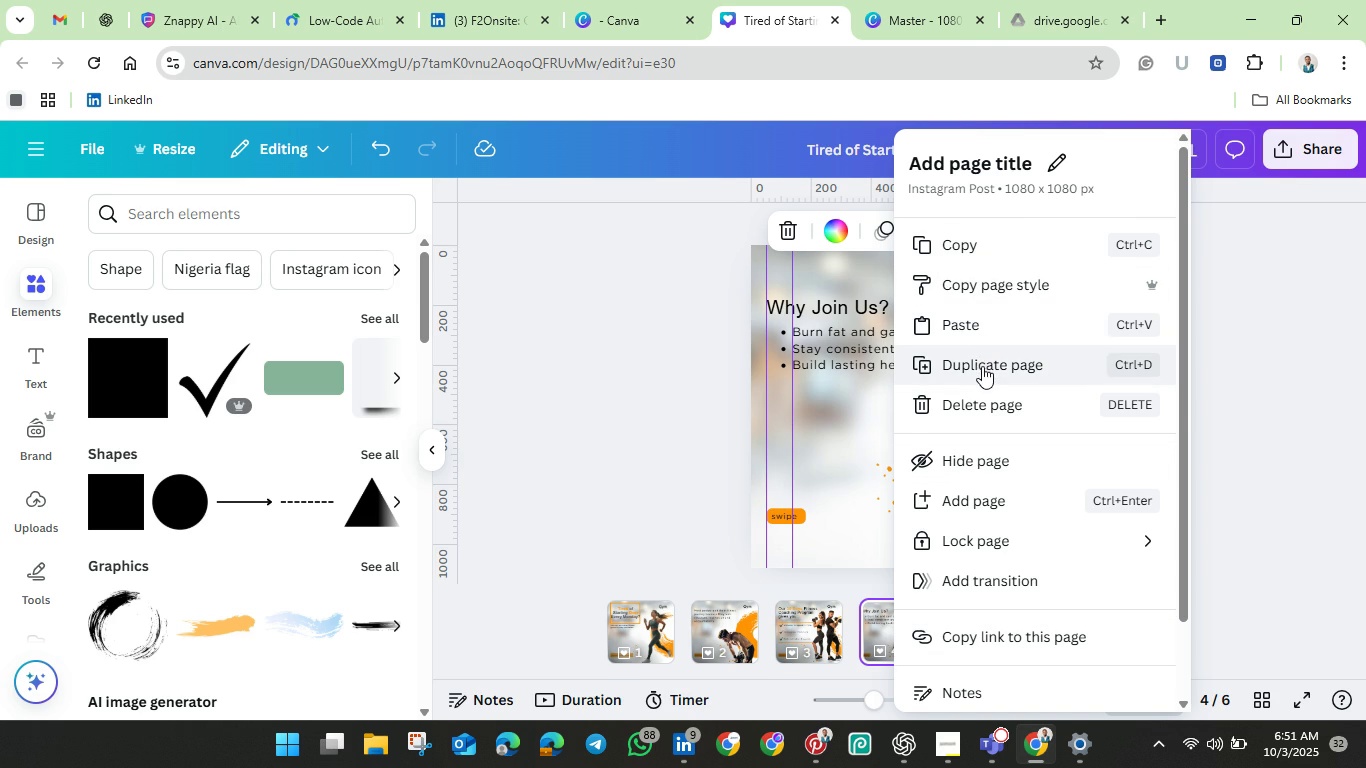 
left_click([982, 366])